 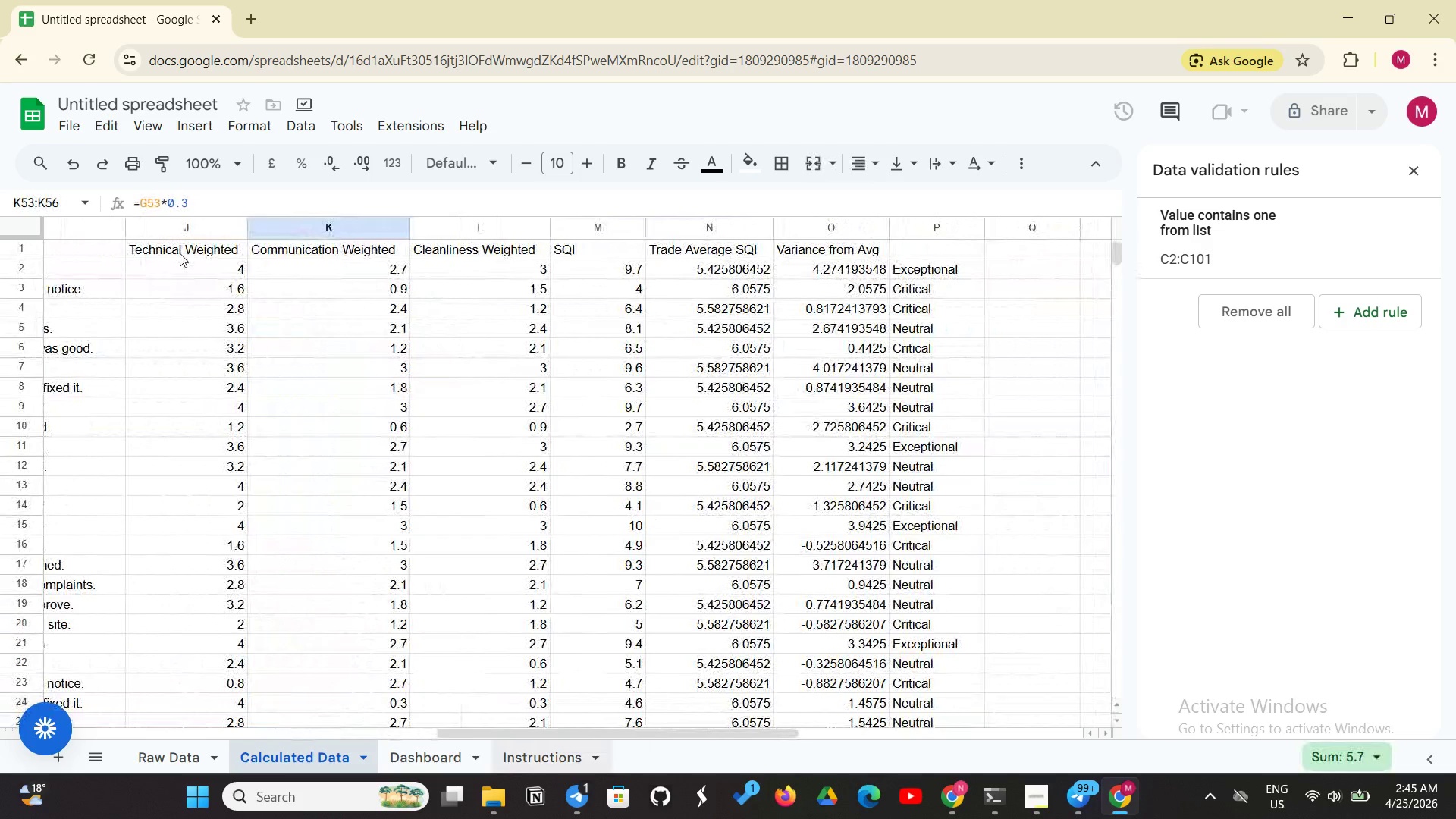 
left_click_drag(start_coordinate=[224, 254], to_coordinate=[913, 455])
 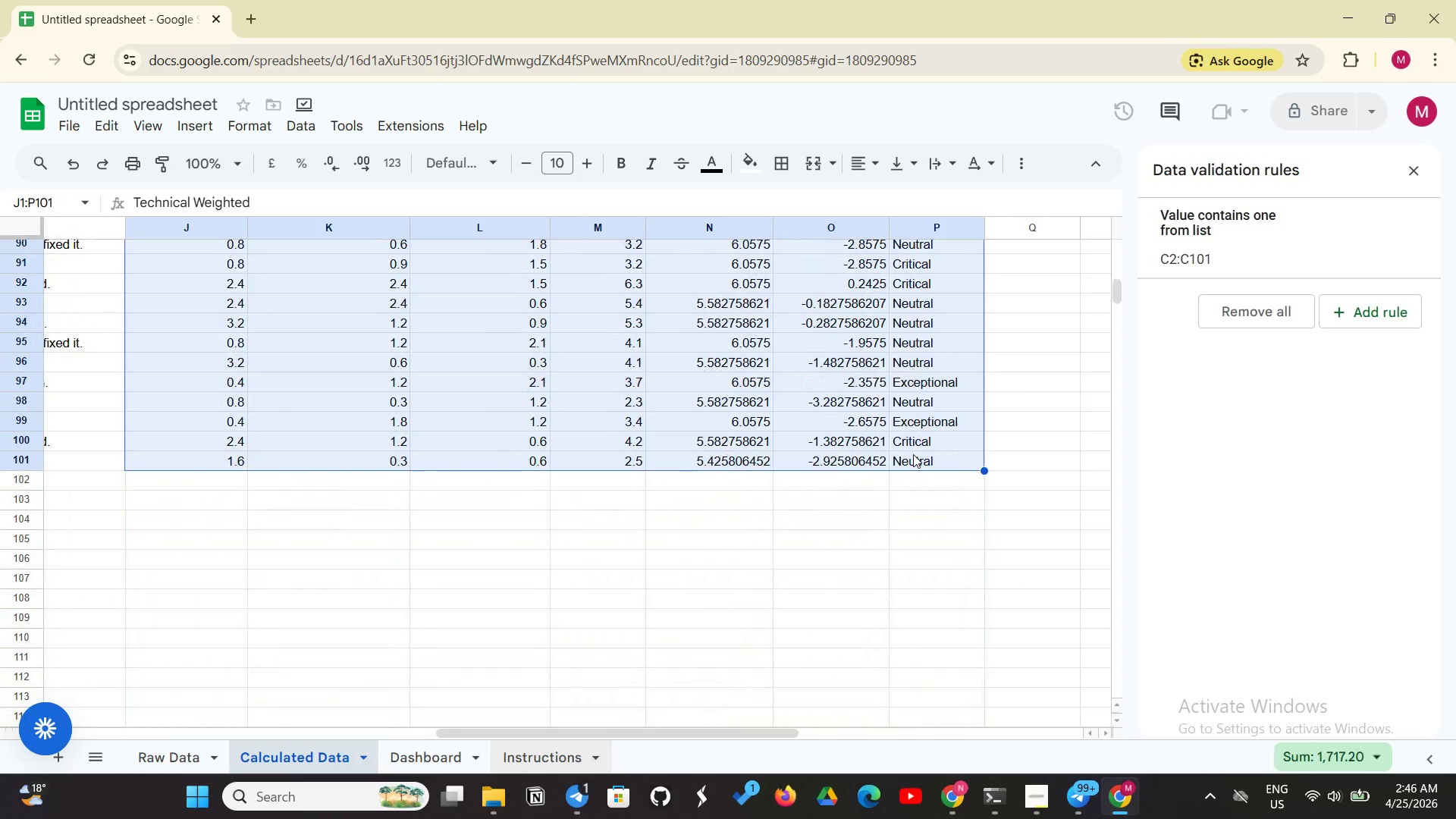 
right_click([923, 450])
 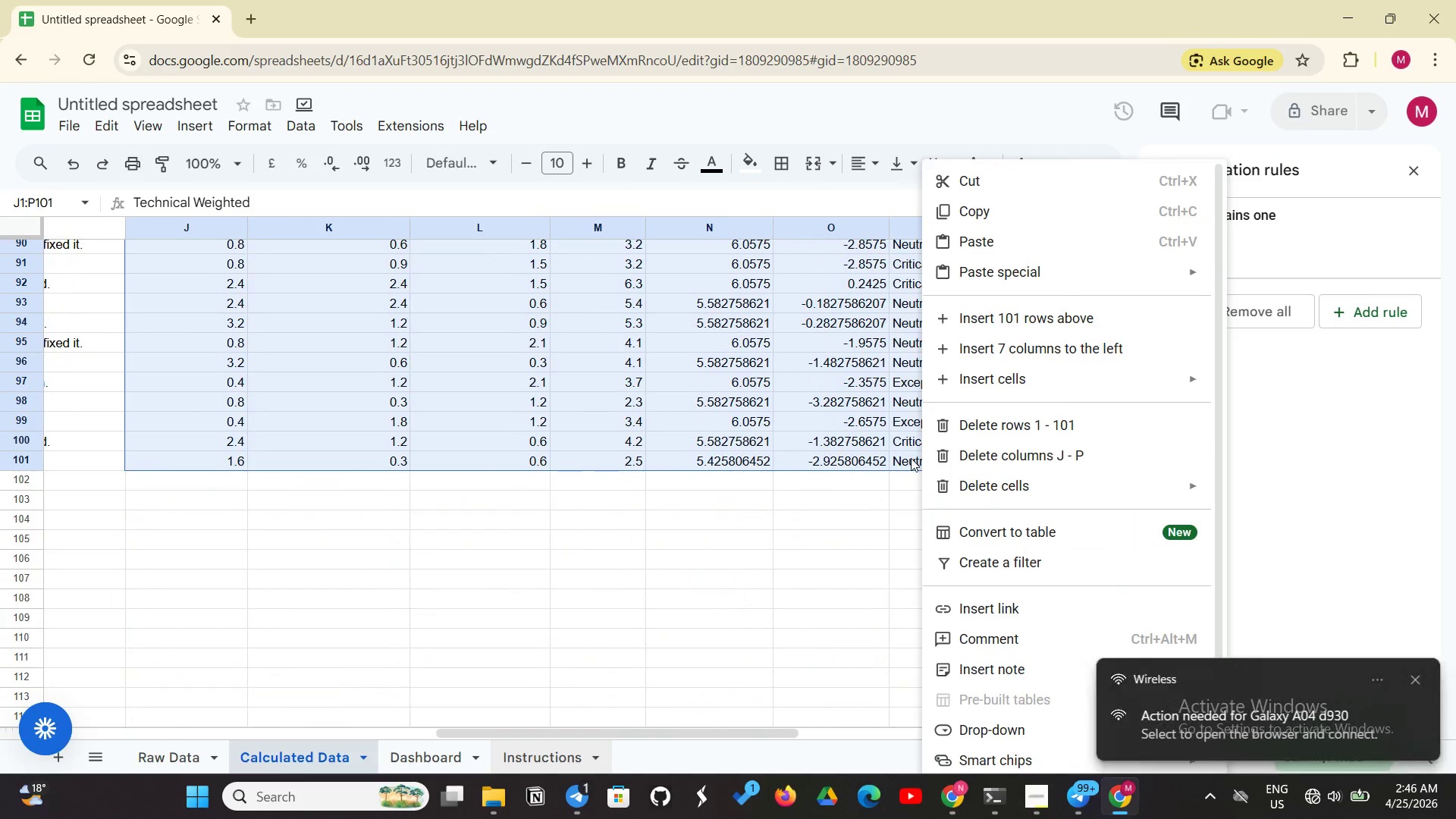 
scroll: coordinate [911, 458], scroll_direction: down, amount: 1.0
 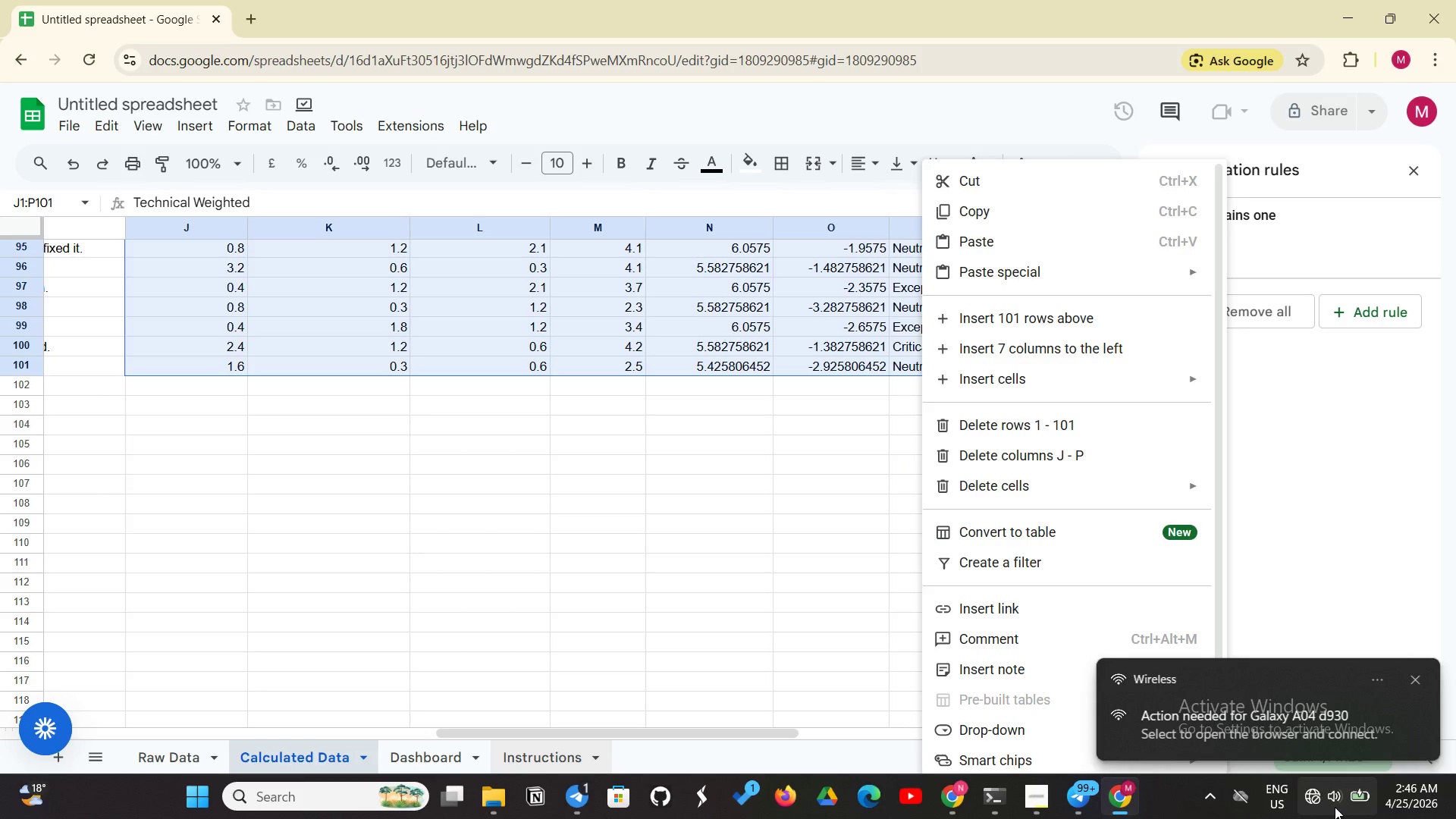 
left_click([1320, 811])
 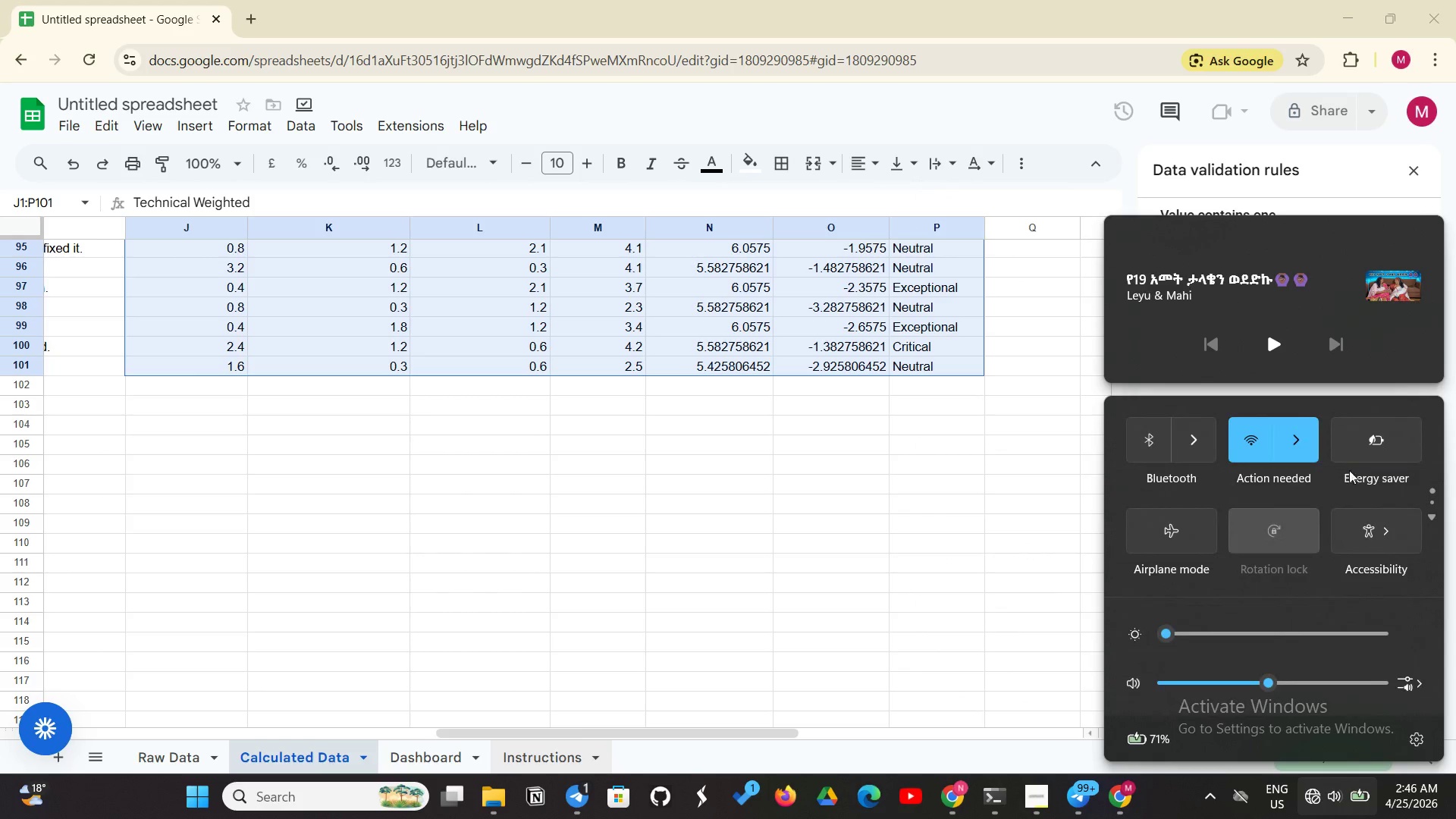 
left_click([1299, 458])
 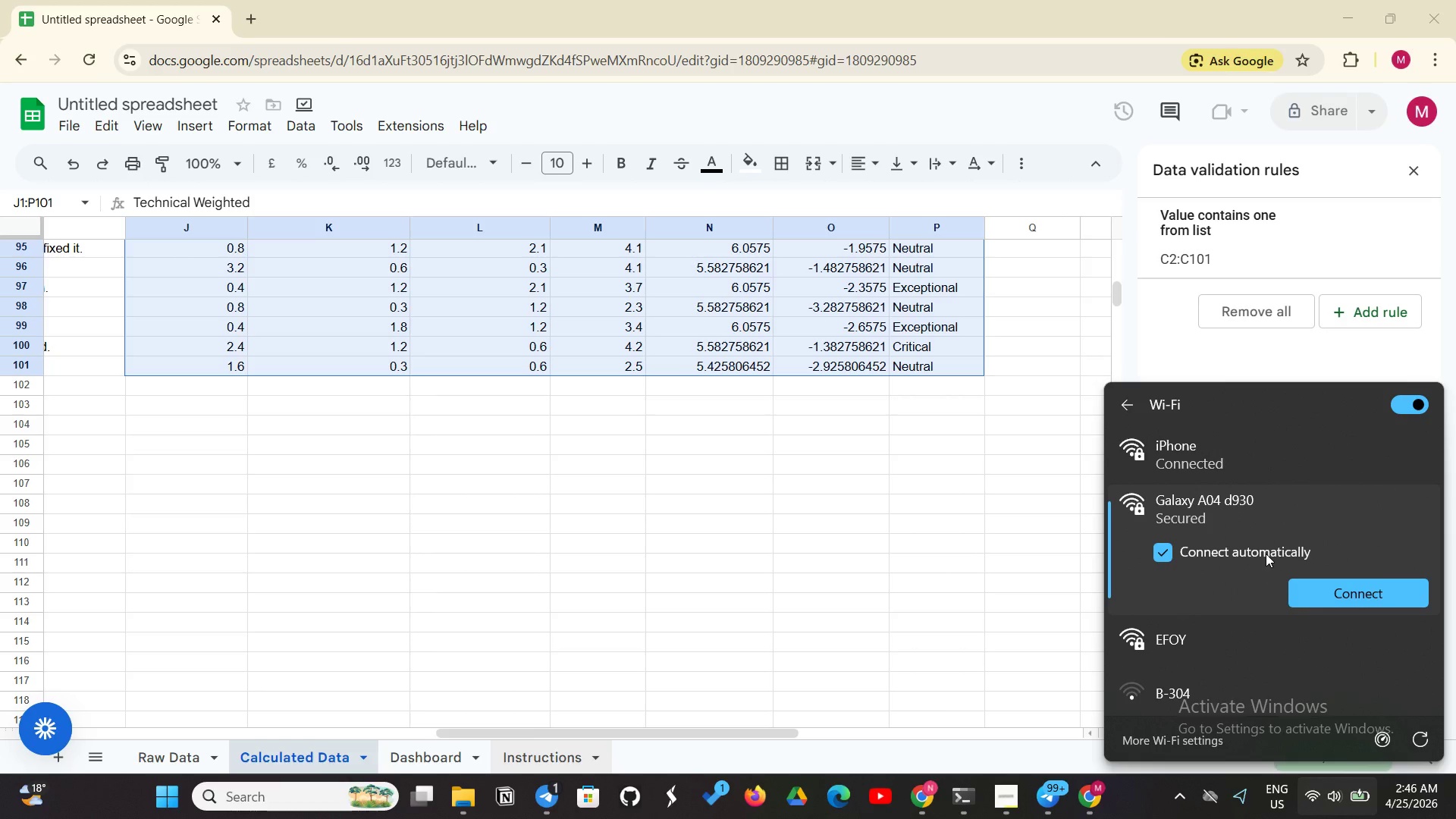 
wait(15.92)
 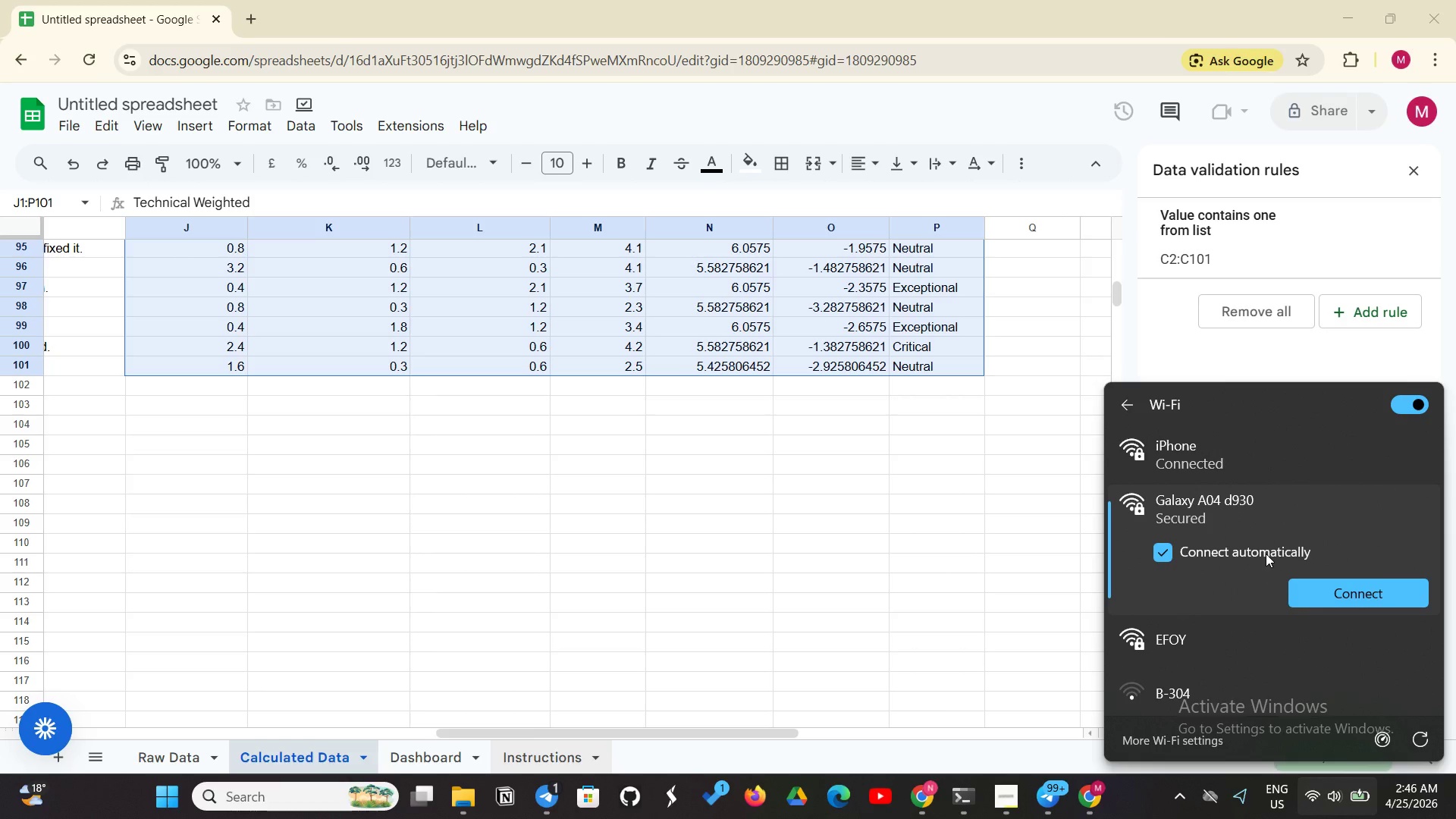 
left_click([1021, 779])